 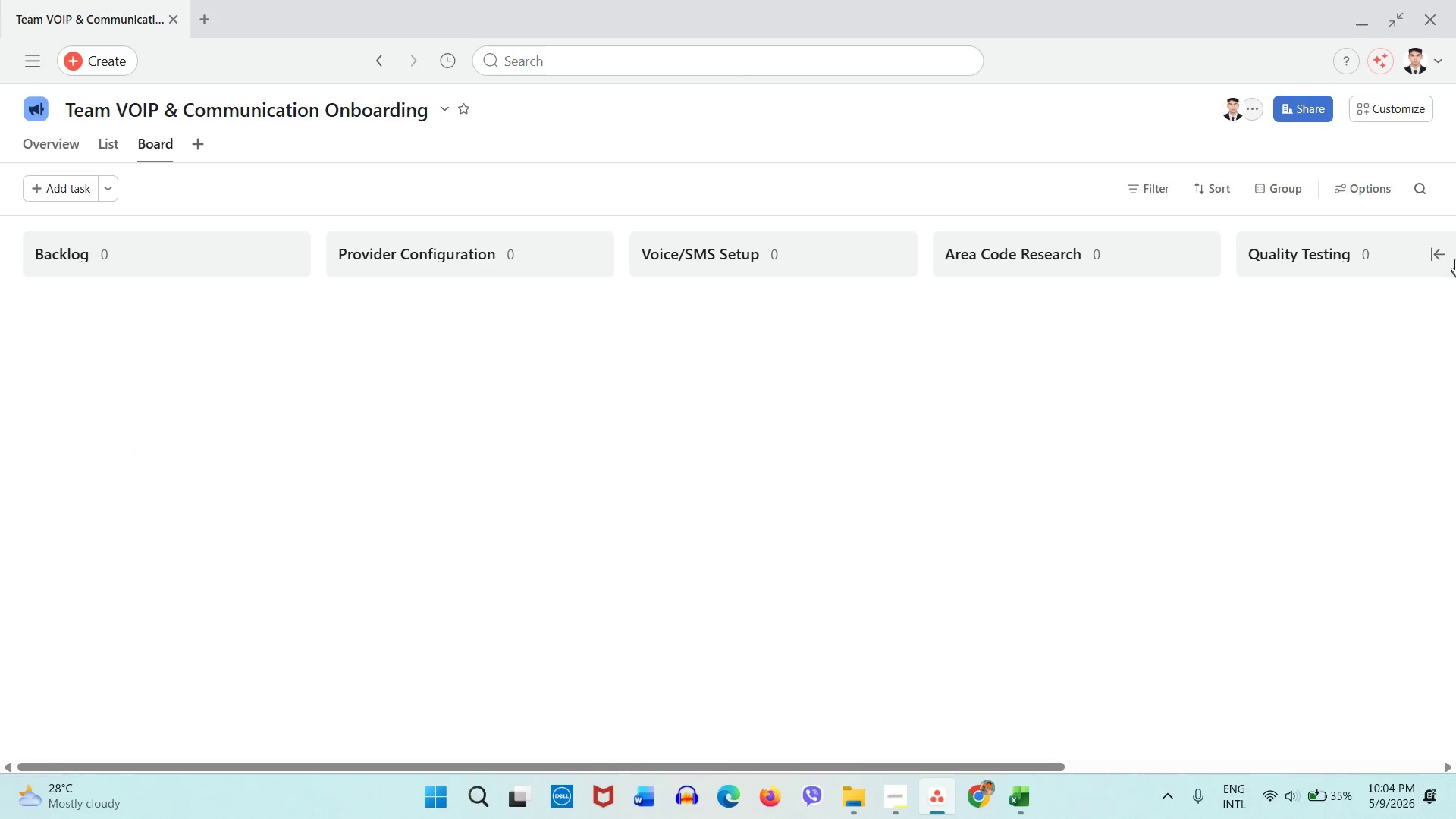 
left_click([1385, 192])
 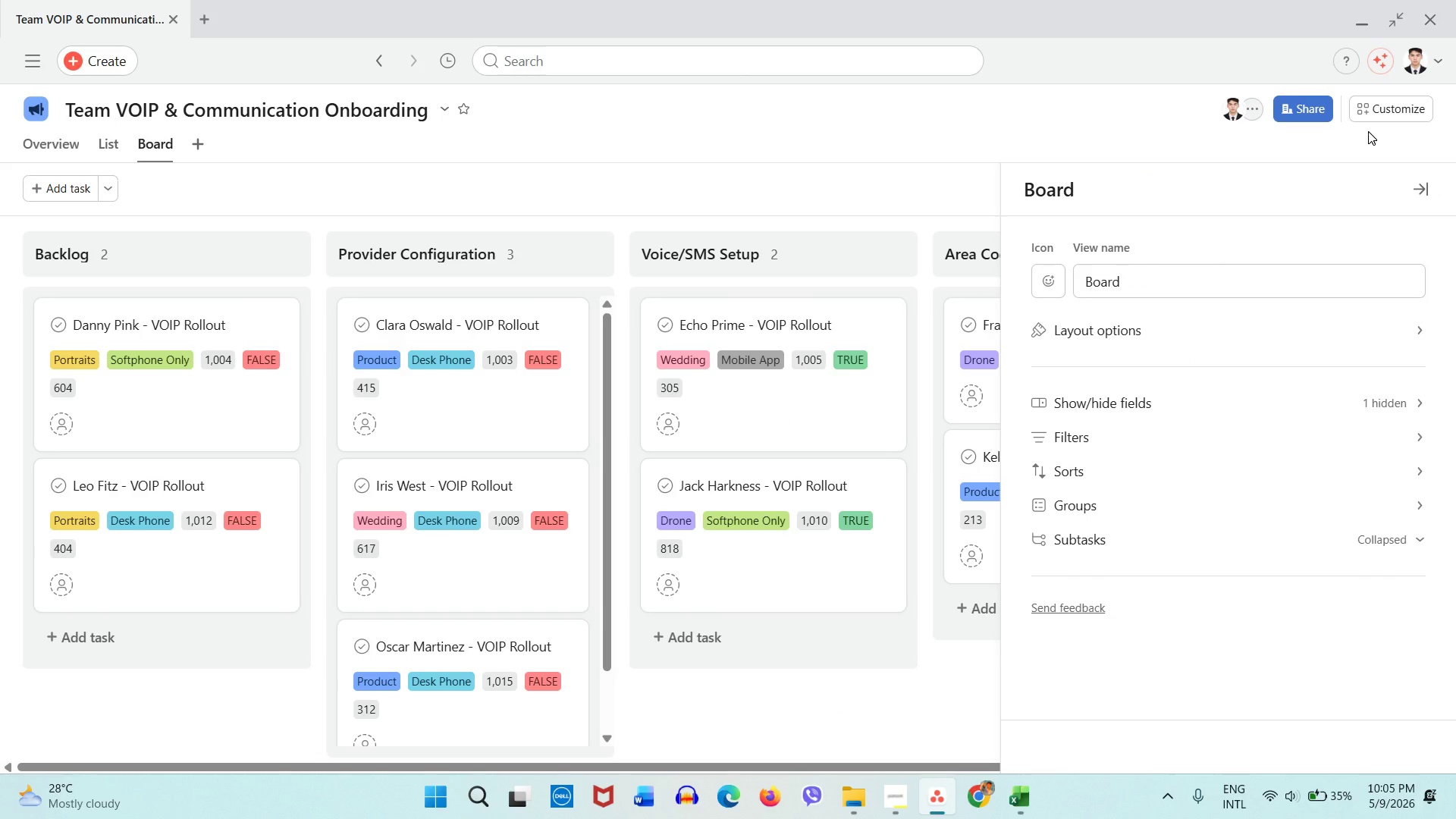 
left_click([1368, 136])
 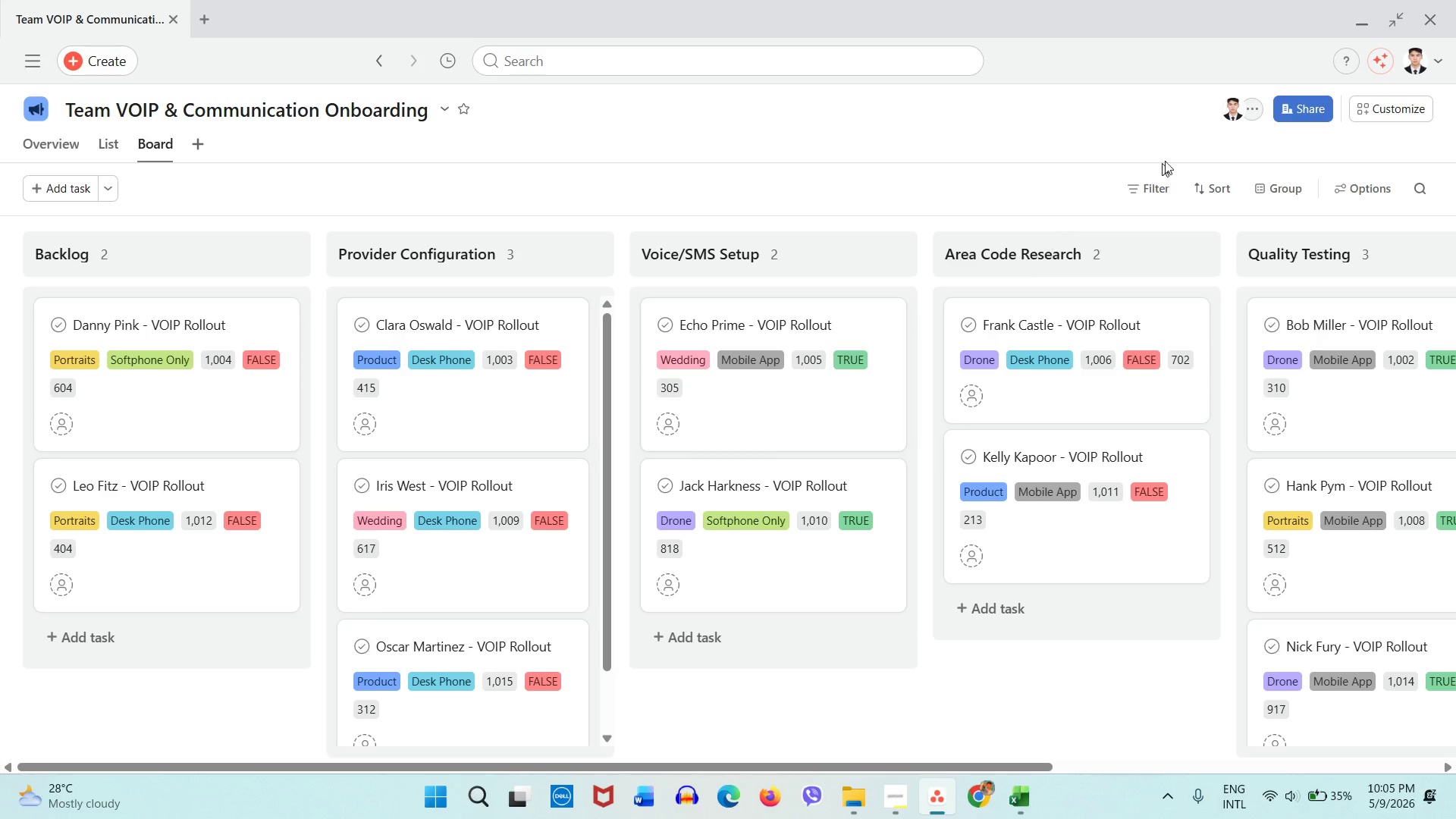 
left_click_drag(start_coordinate=[1335, 110], to_coordinate=[1350, 111])
 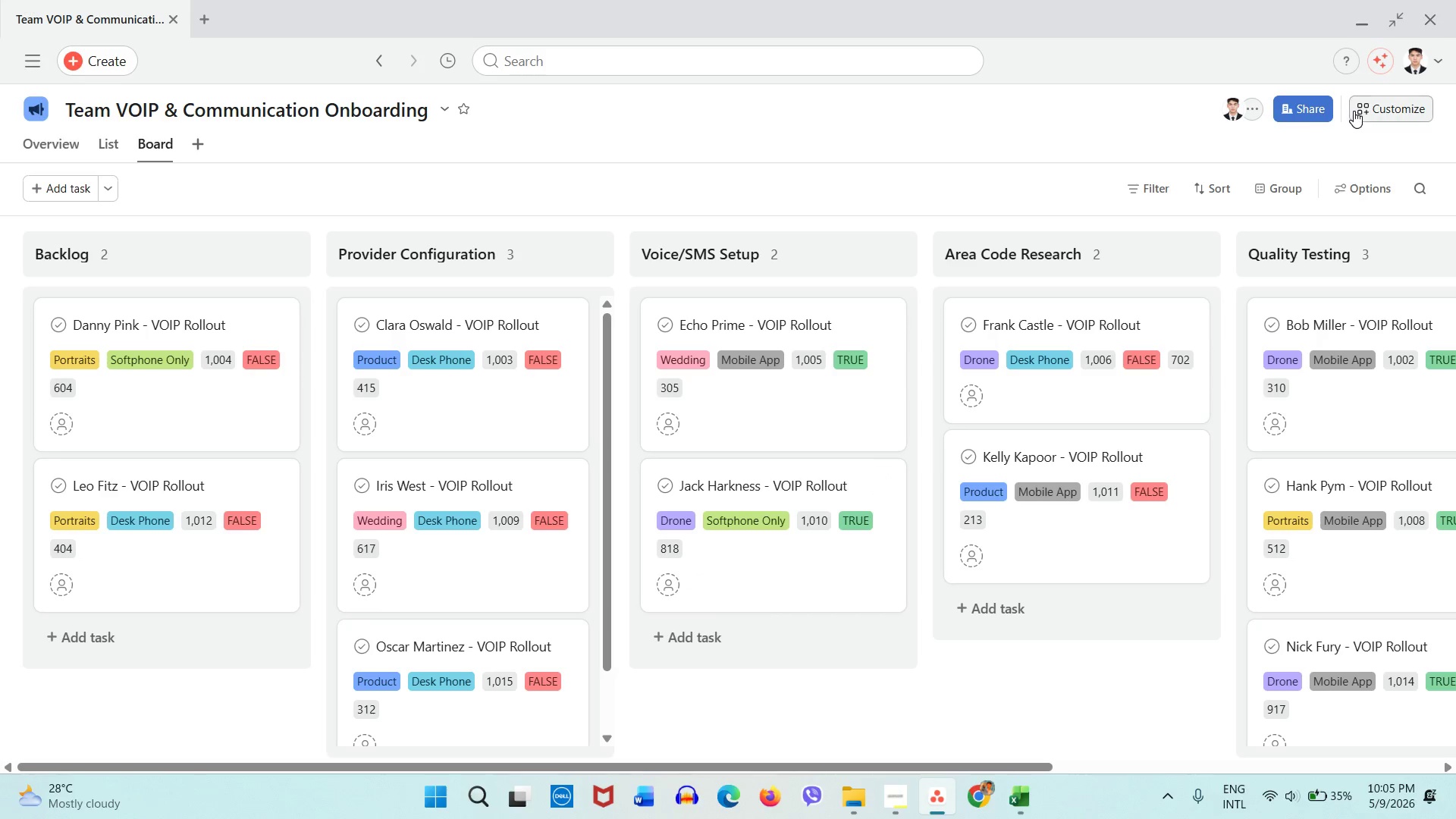 
left_click([1354, 111])
 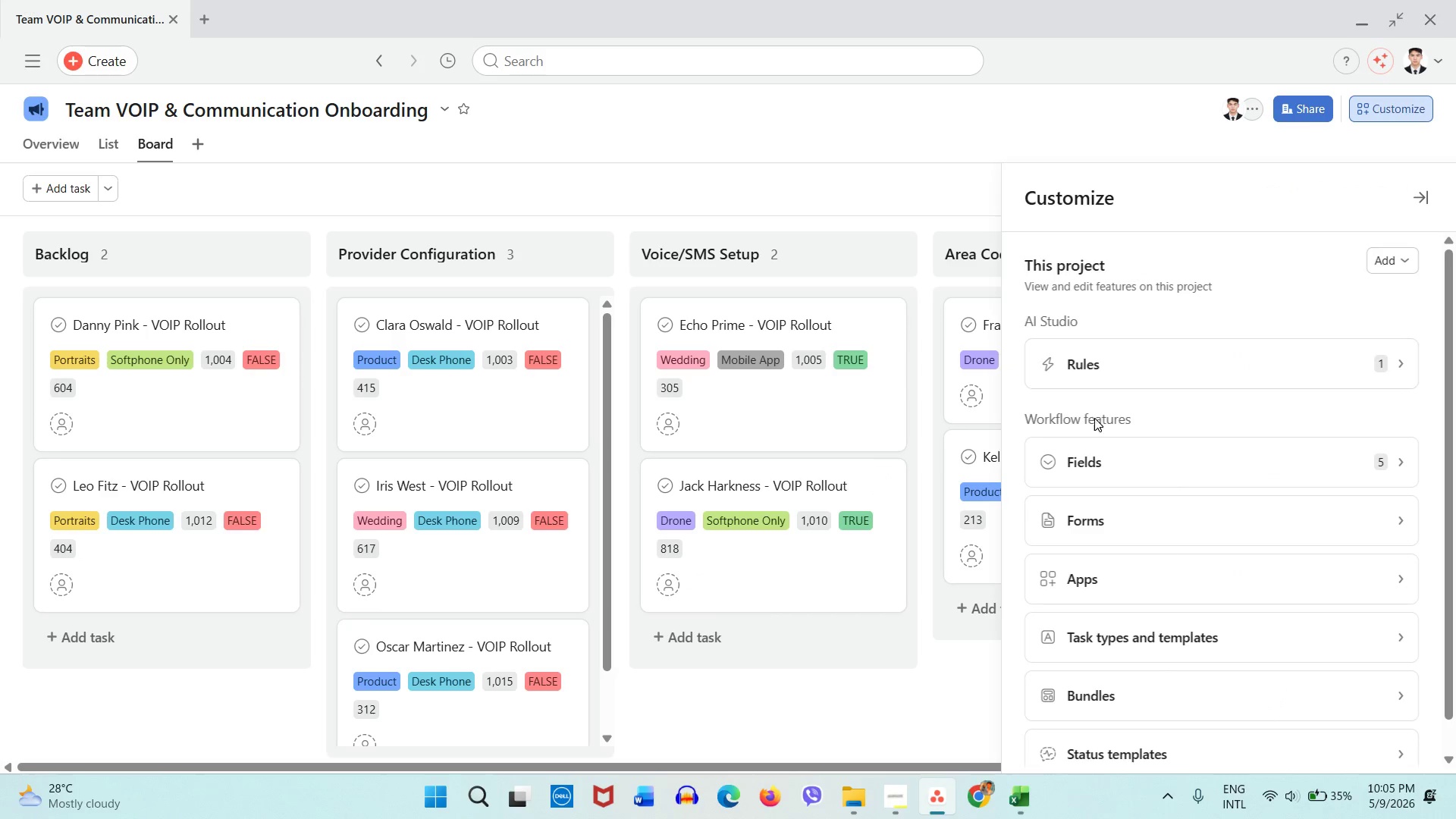 
scroll: coordinate [1096, 447], scroll_direction: down, amount: 1.0
 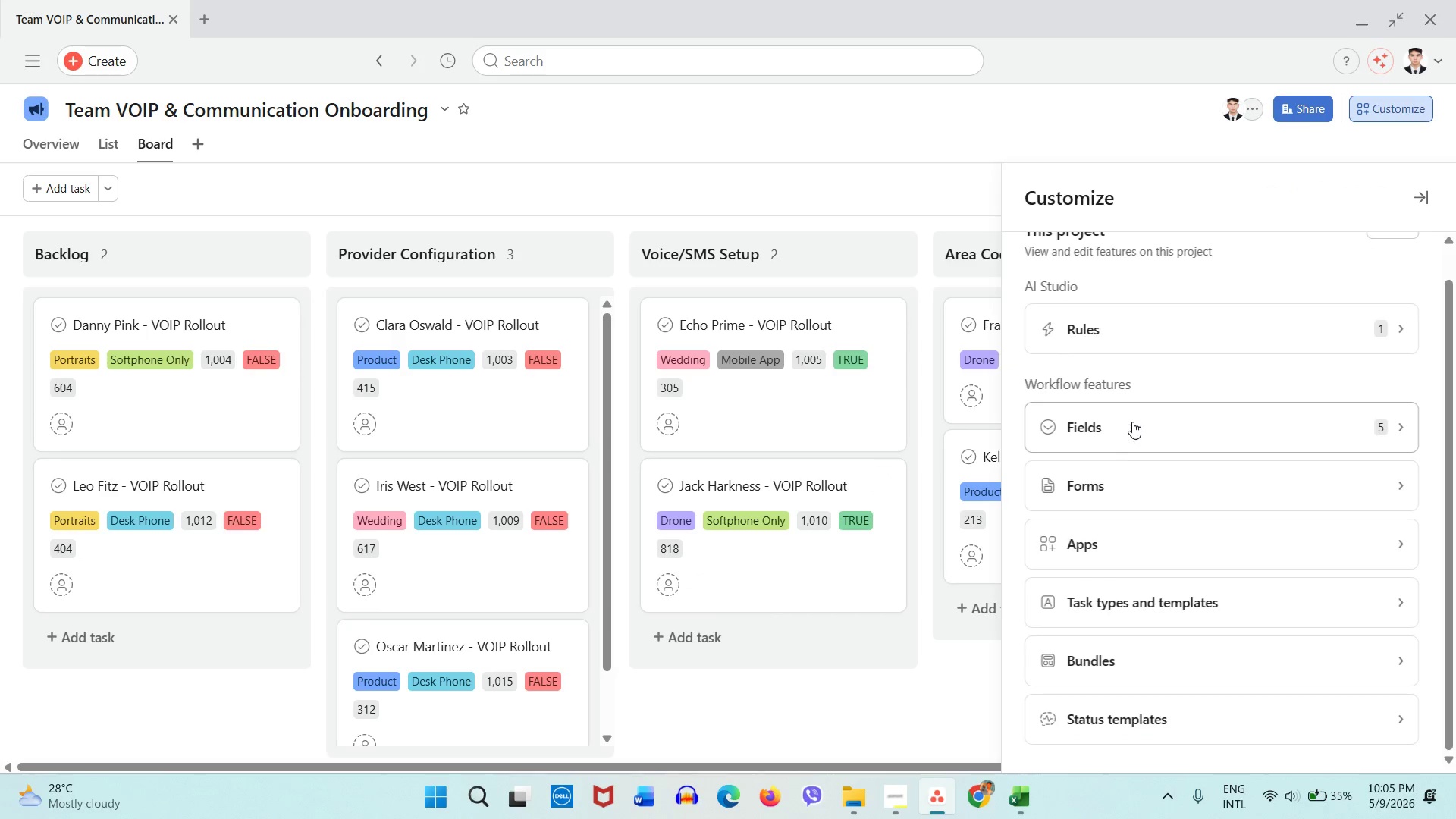 
left_click([1132, 421])
 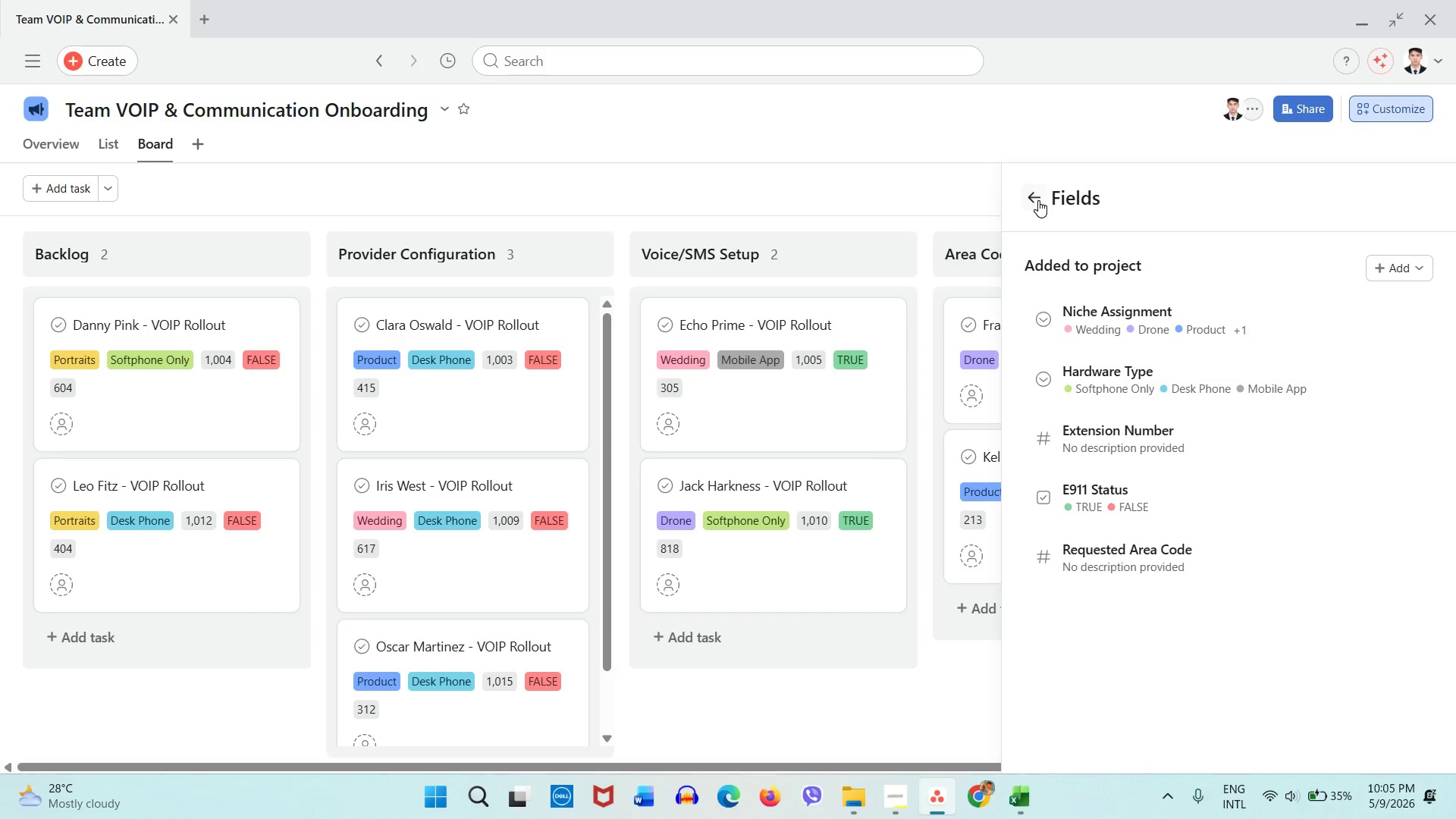 
left_click([867, 190])
 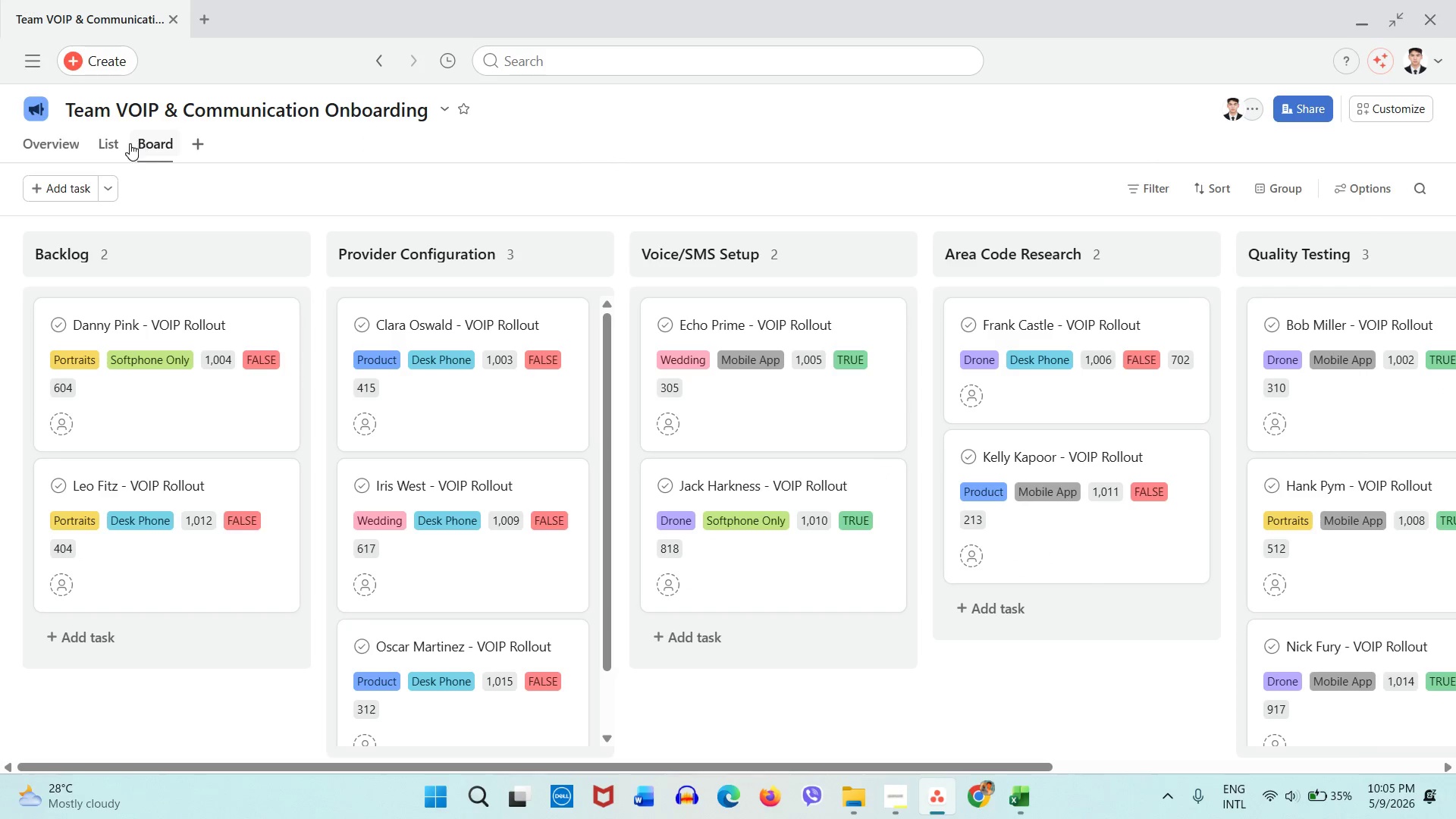 
left_click([116, 143])
 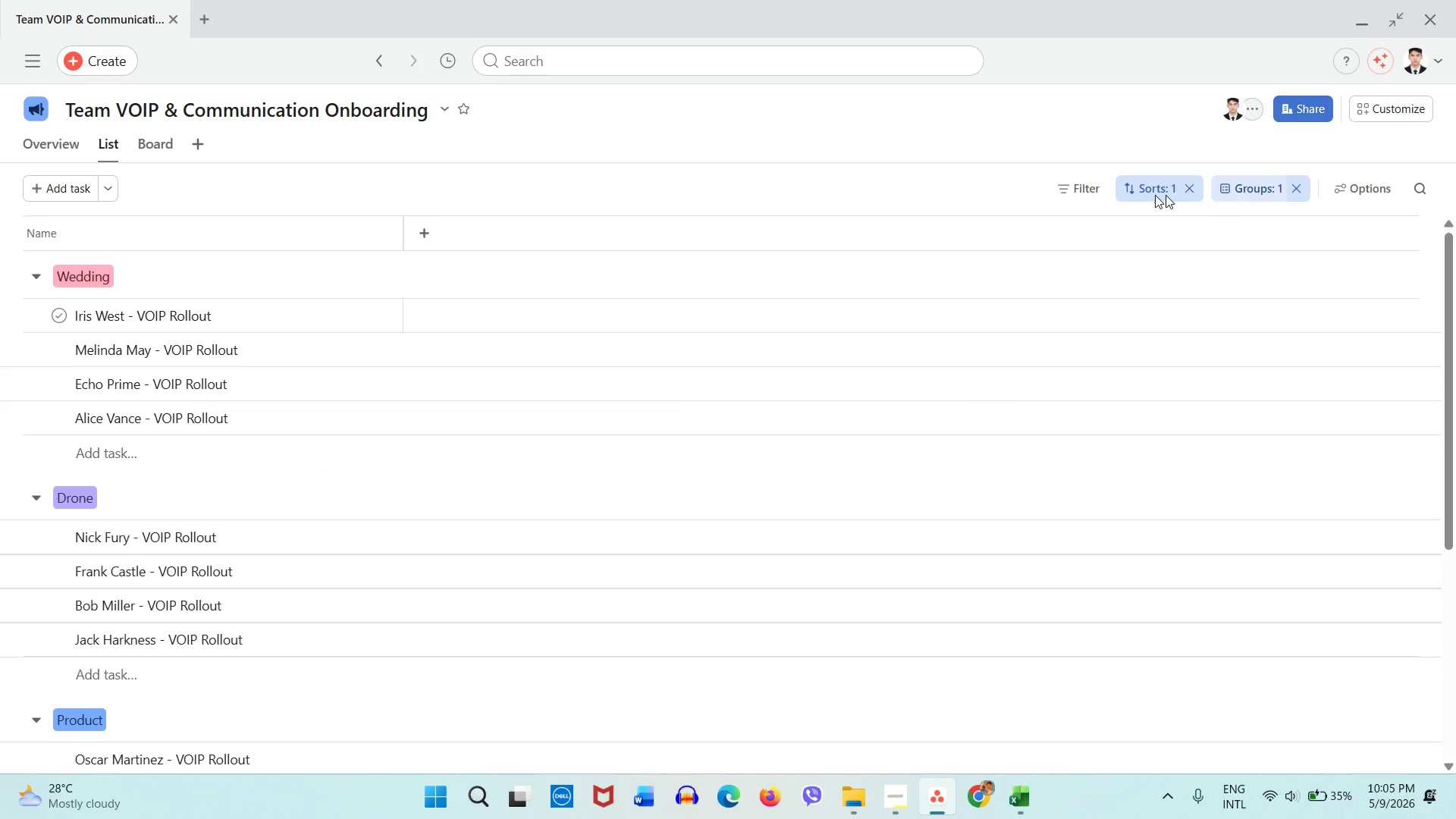 
left_click([1129, 188])
 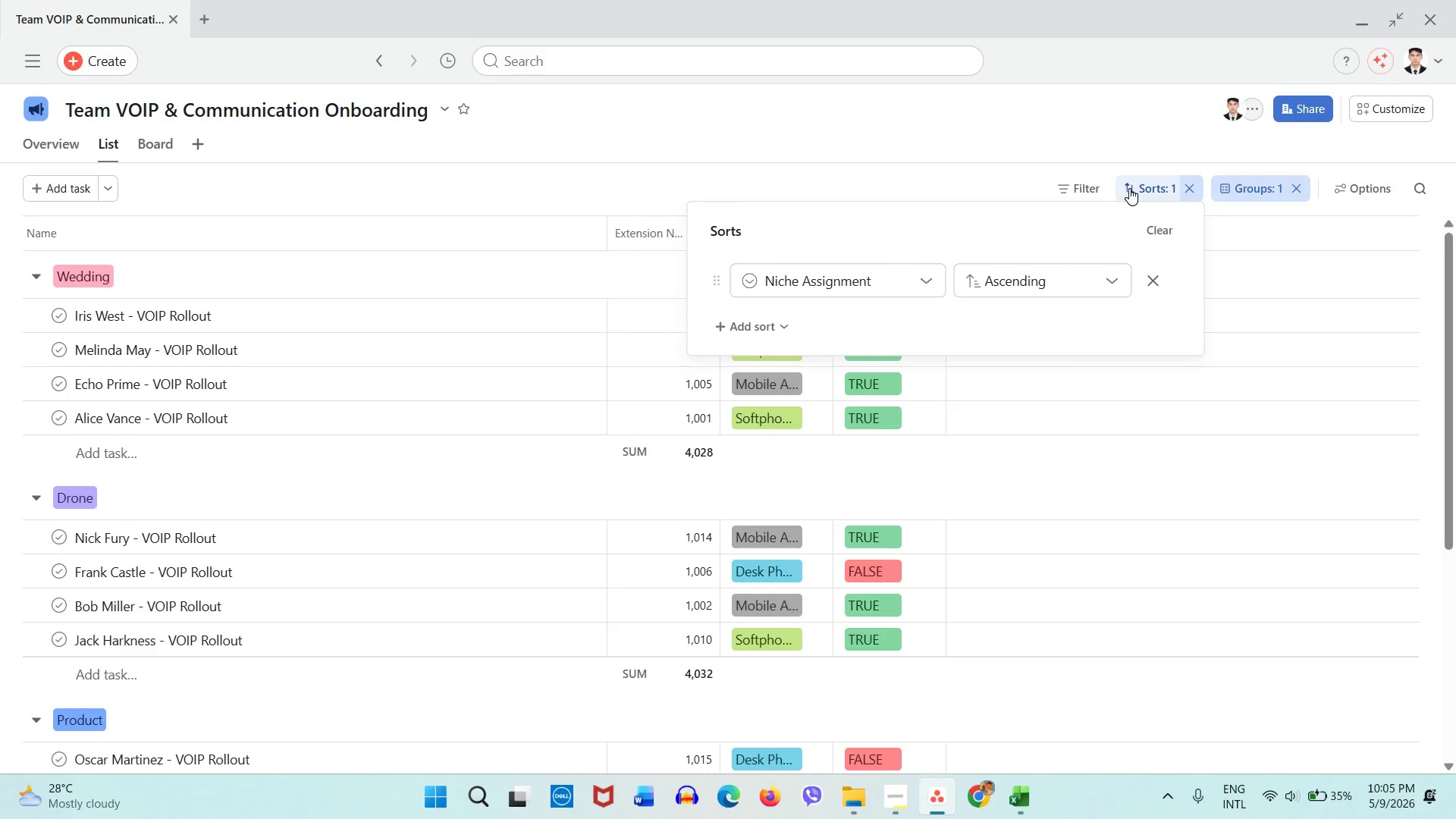 
left_click([1129, 188])
 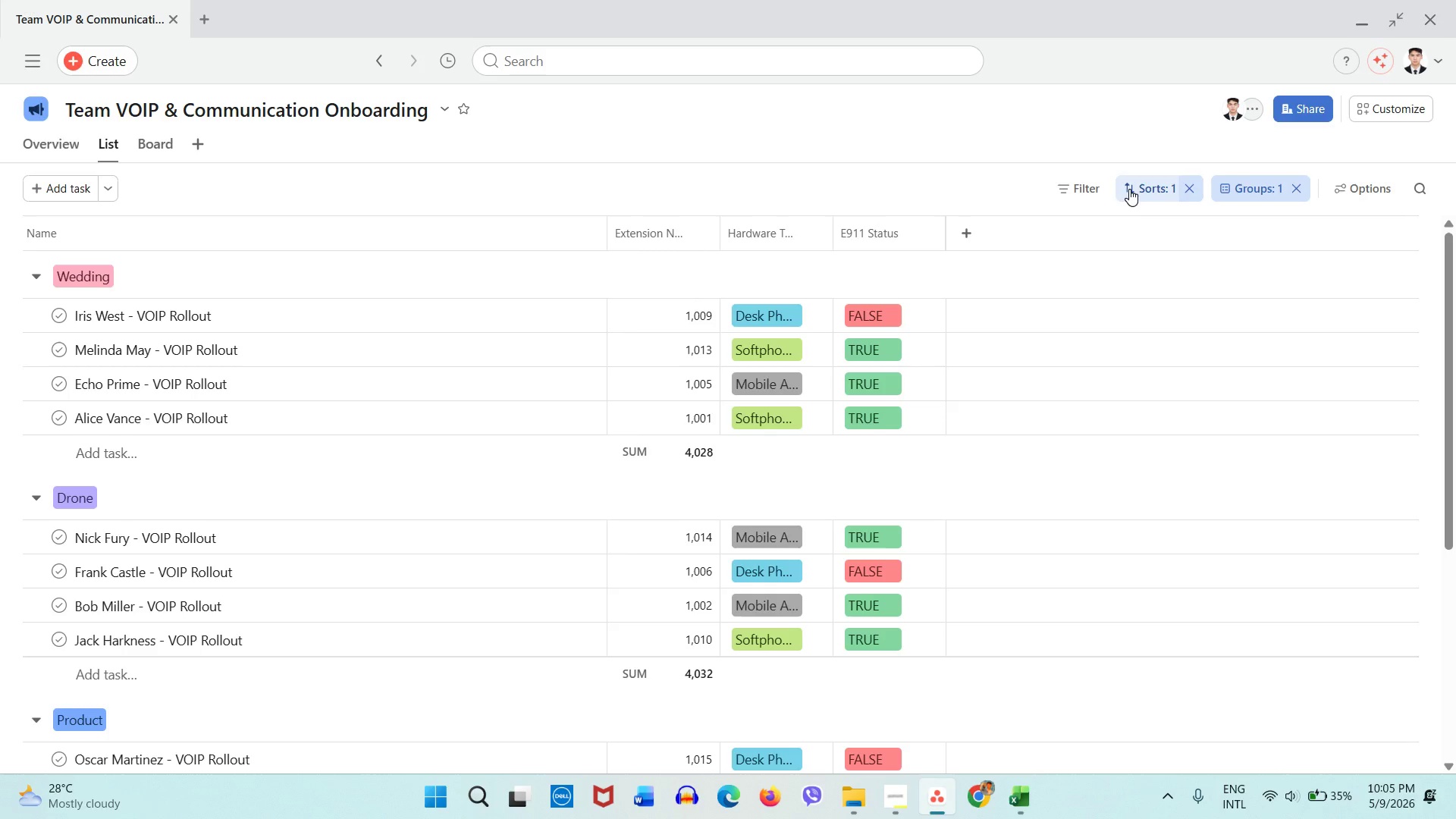 
wait(6.22)
 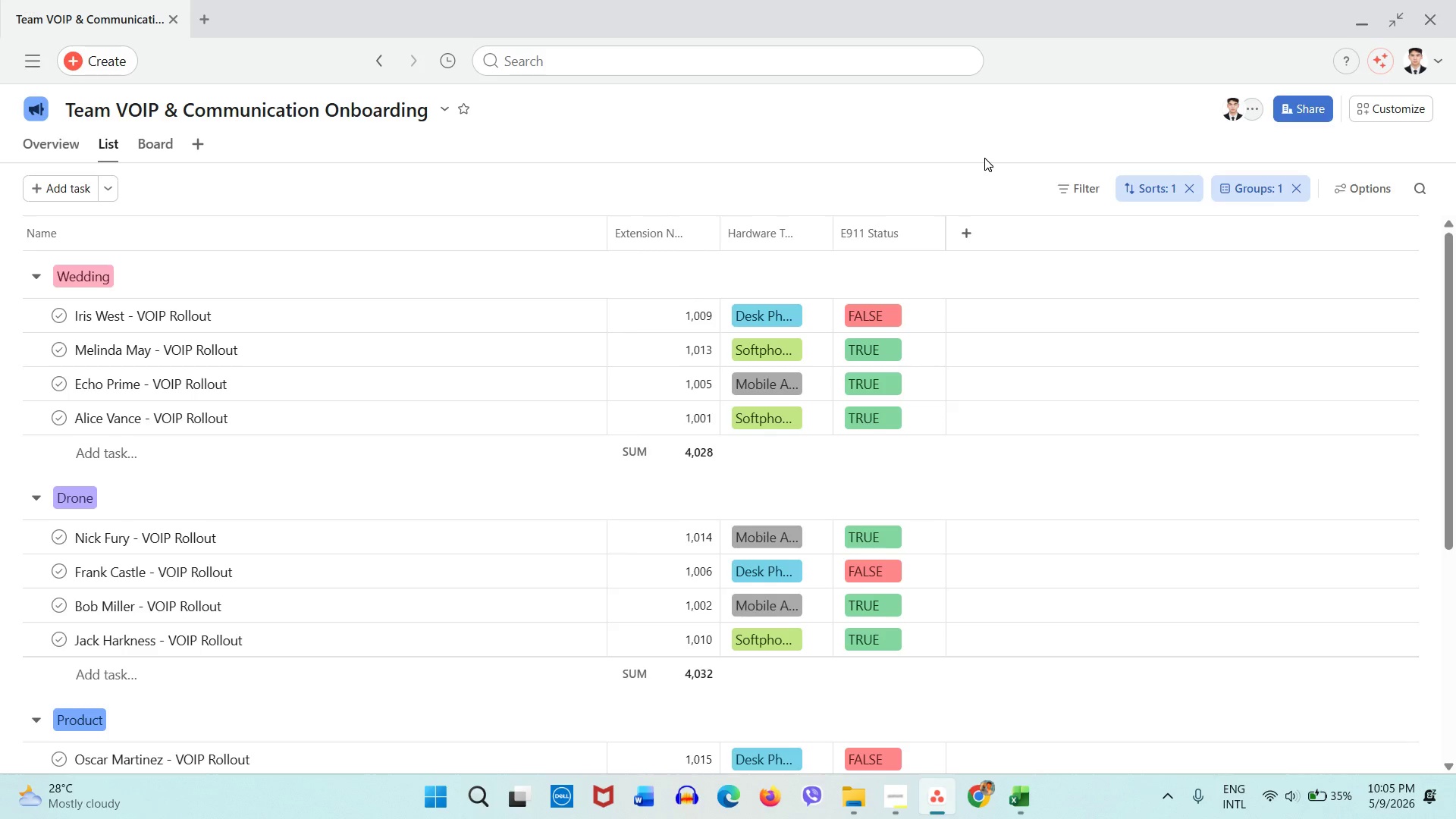 
key(Meta+Shift+S)
 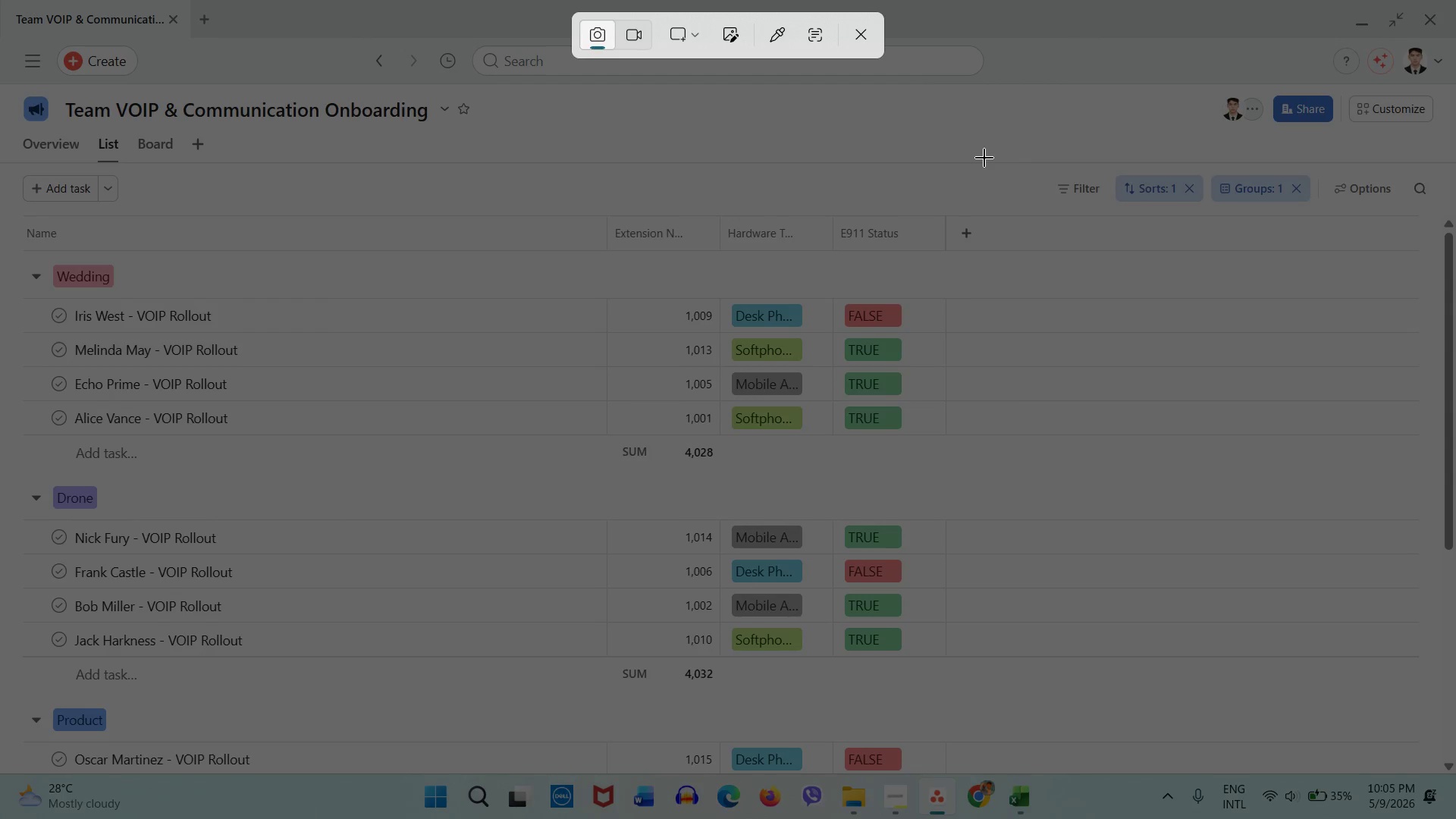 
wait(12.25)
 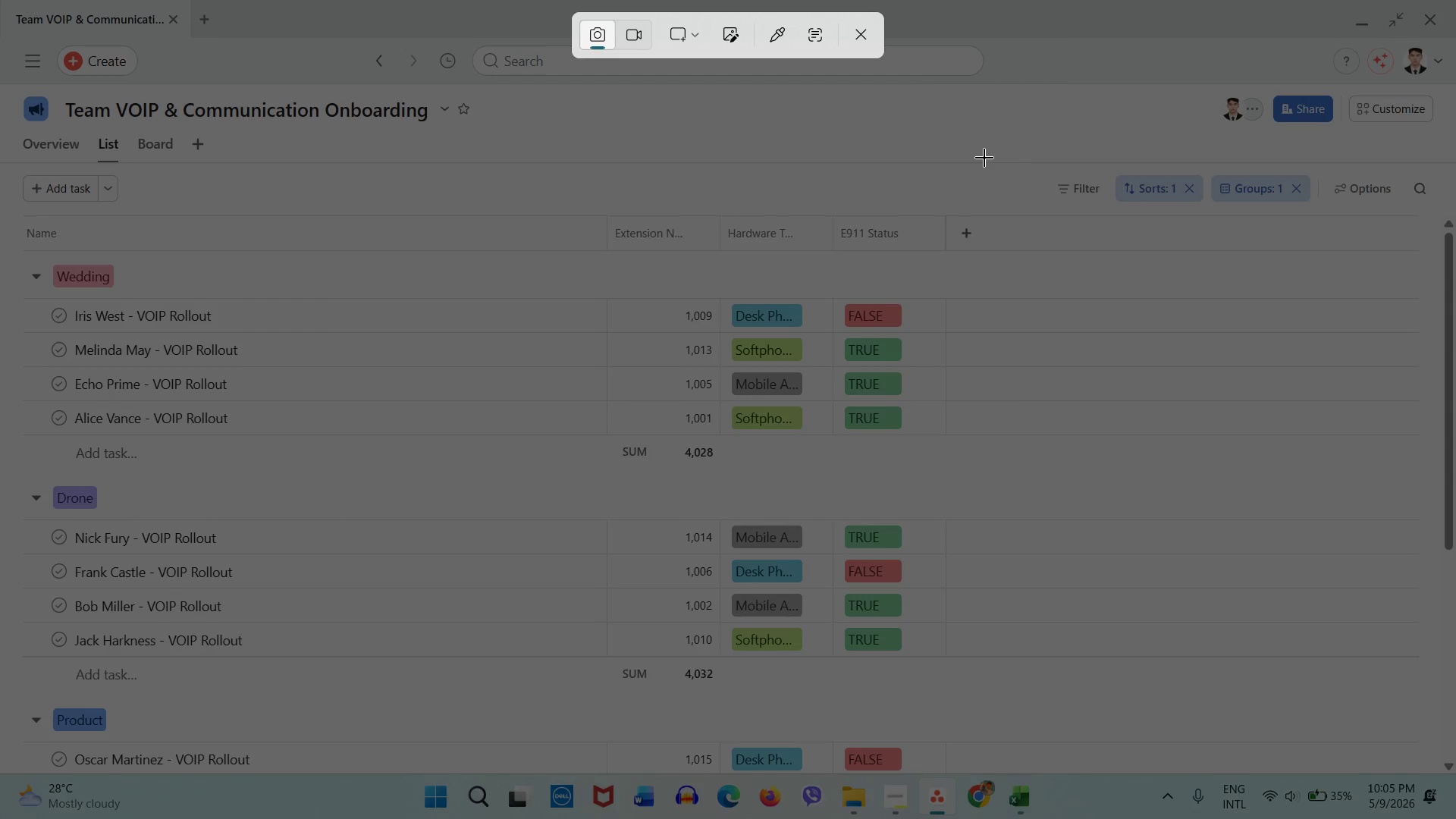 
left_click_drag(start_coordinate=[0, 0], to_coordinate=[1455, 766])
 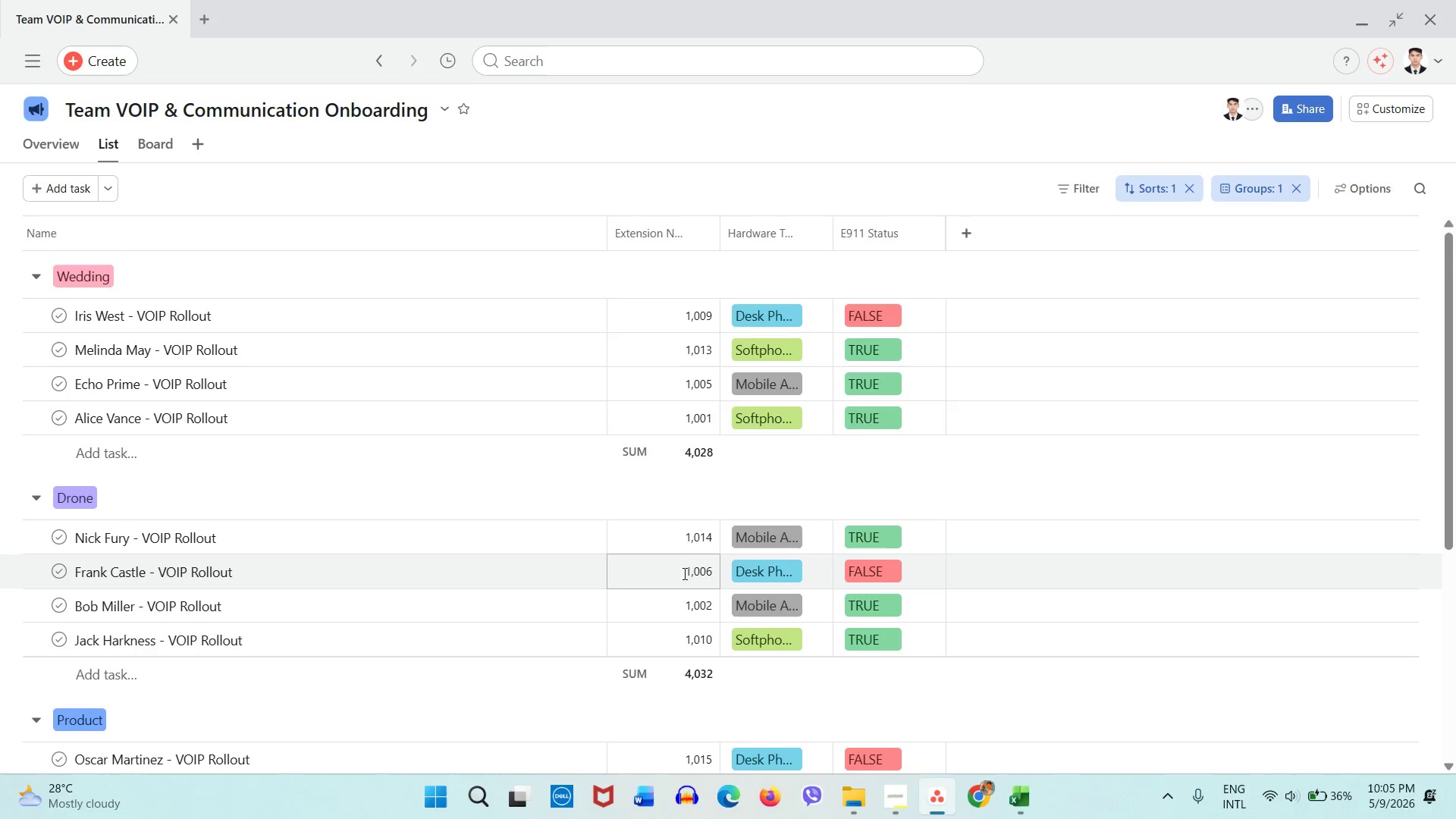 
mouse_move([656, 569])
 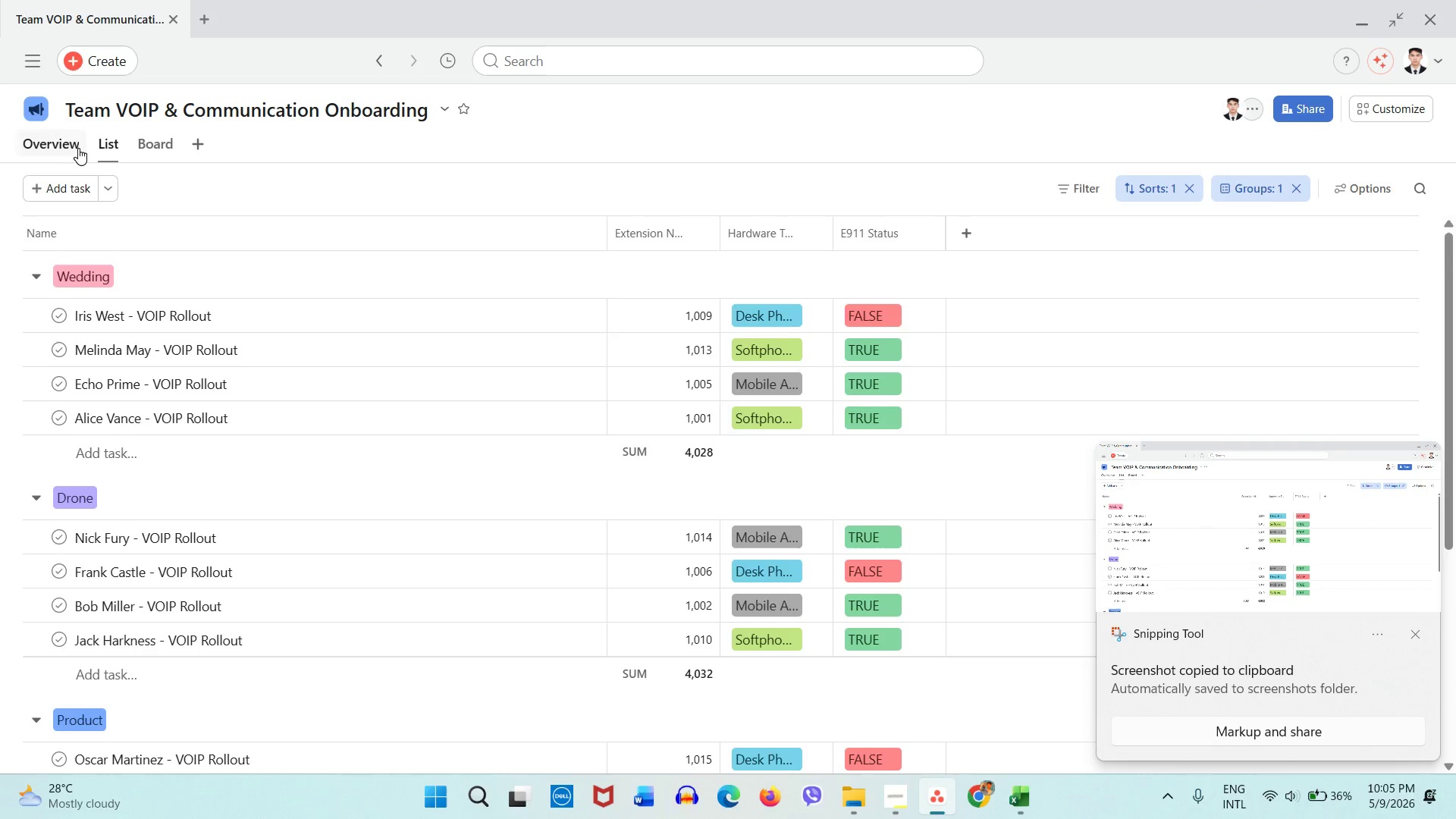 
left_click([71, 149])
 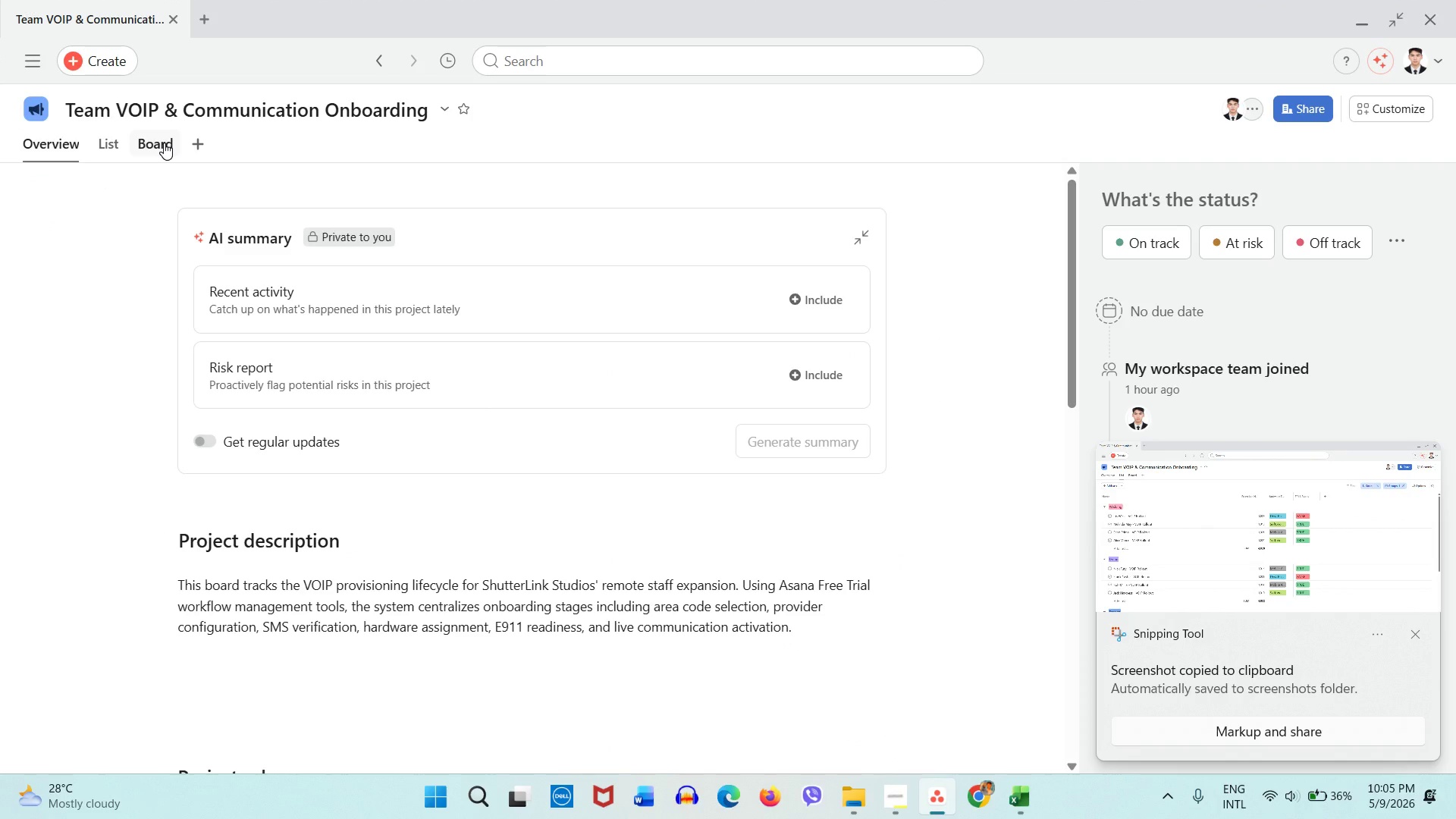 
left_click([164, 143])